 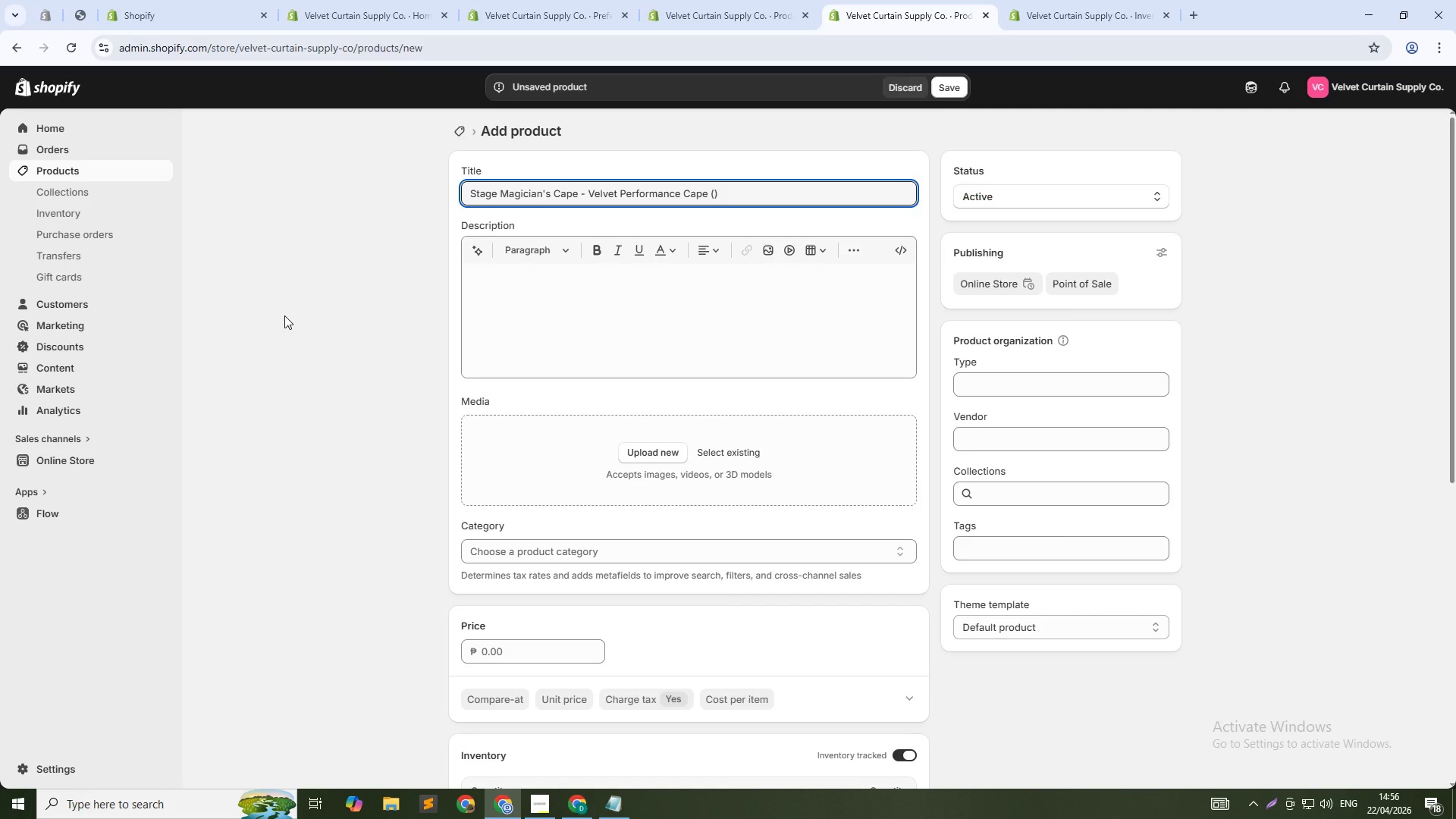 
type(Black/Crimson)
 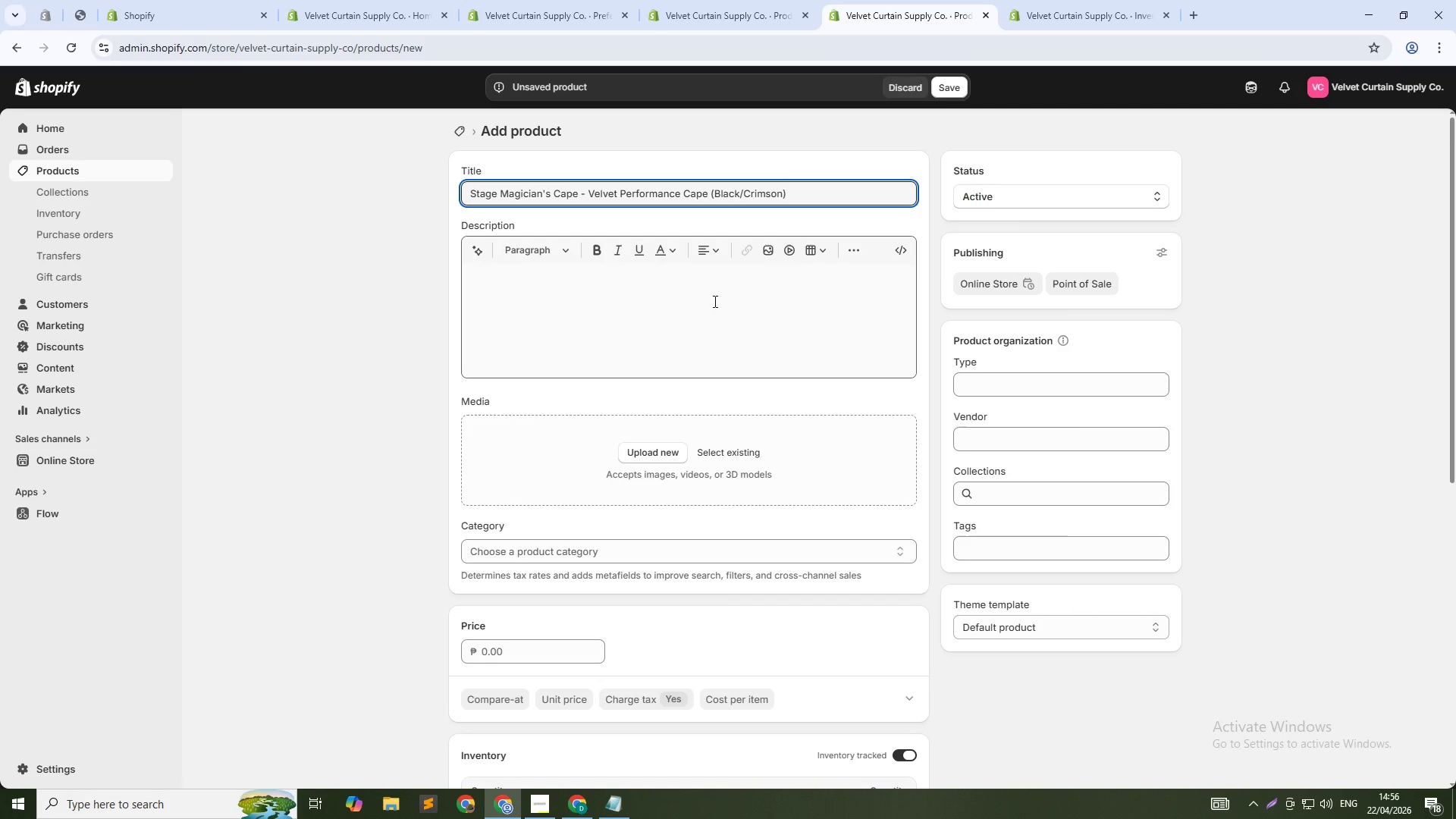 
wait(57.23)
 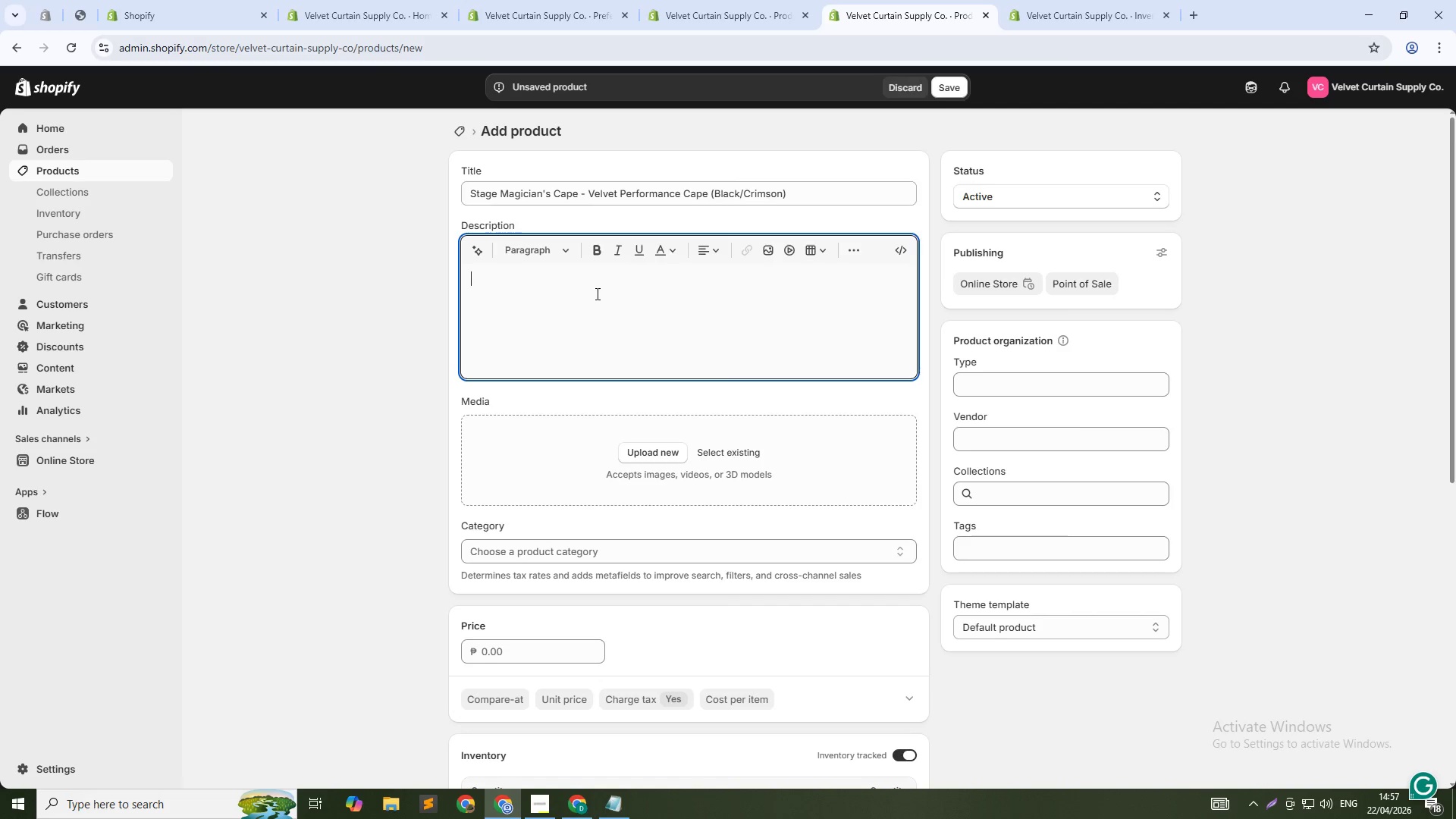 
type(Command the stage. This lu)
 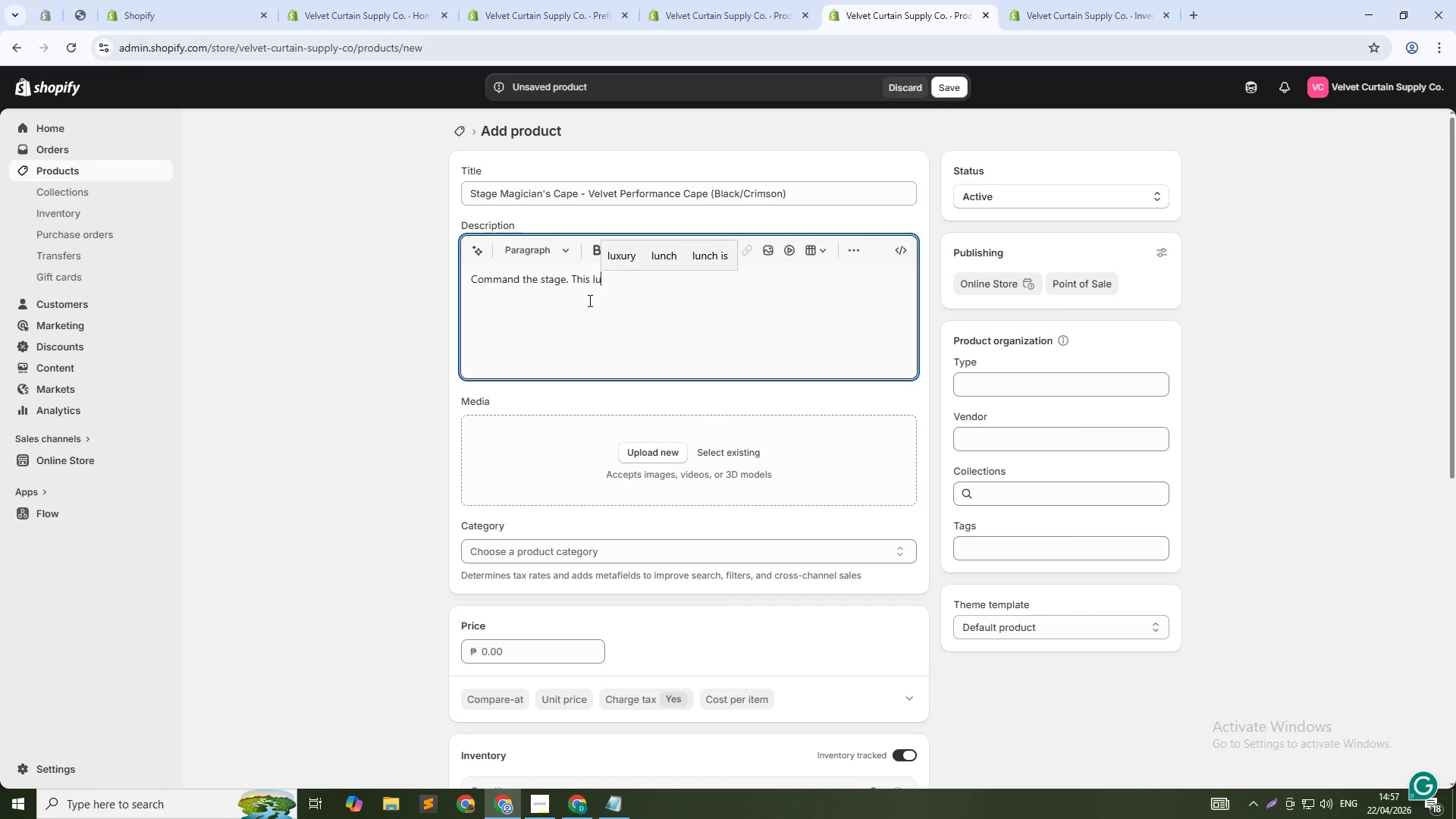 
 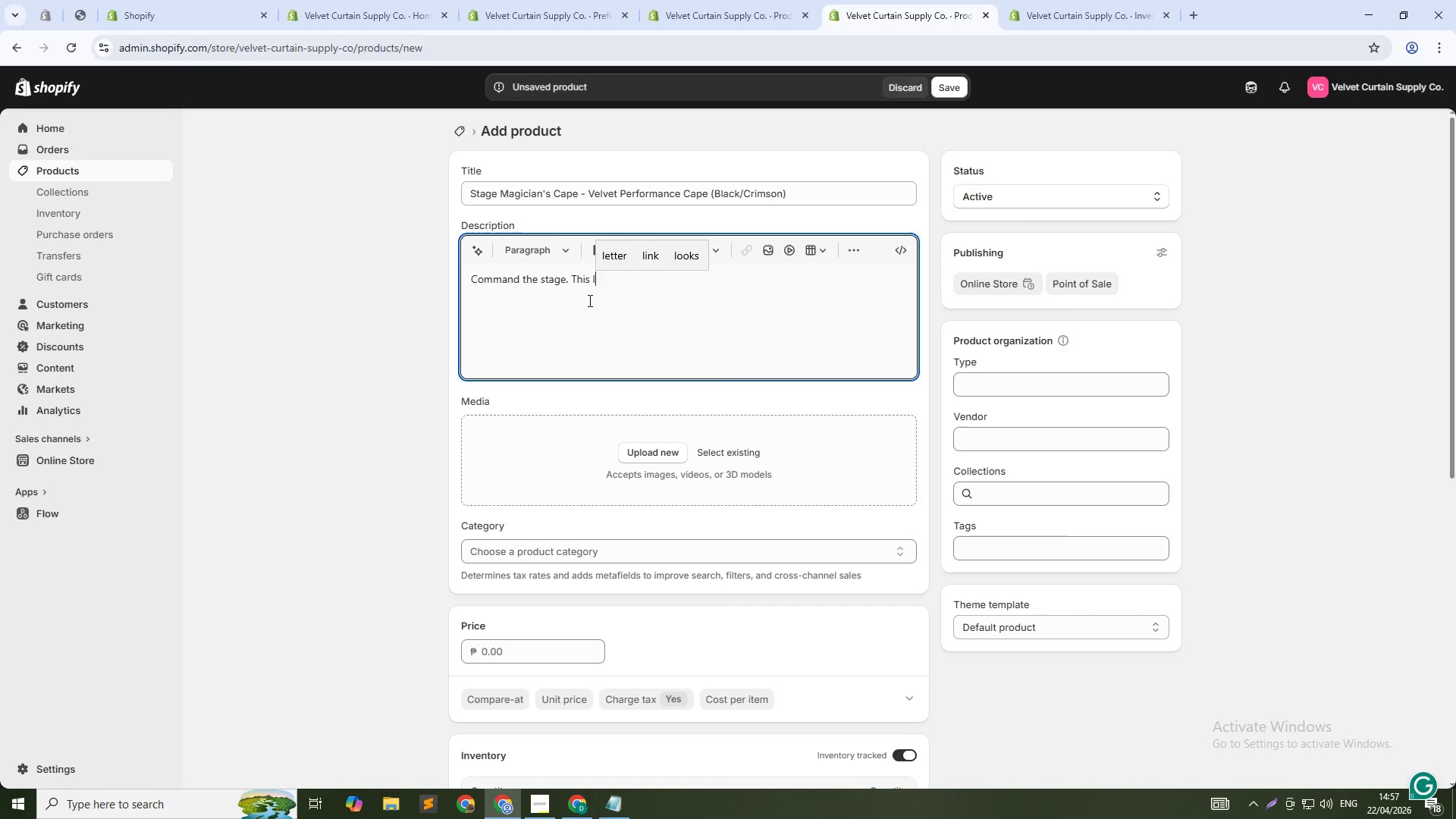 
key(Alt+AltLeft)
 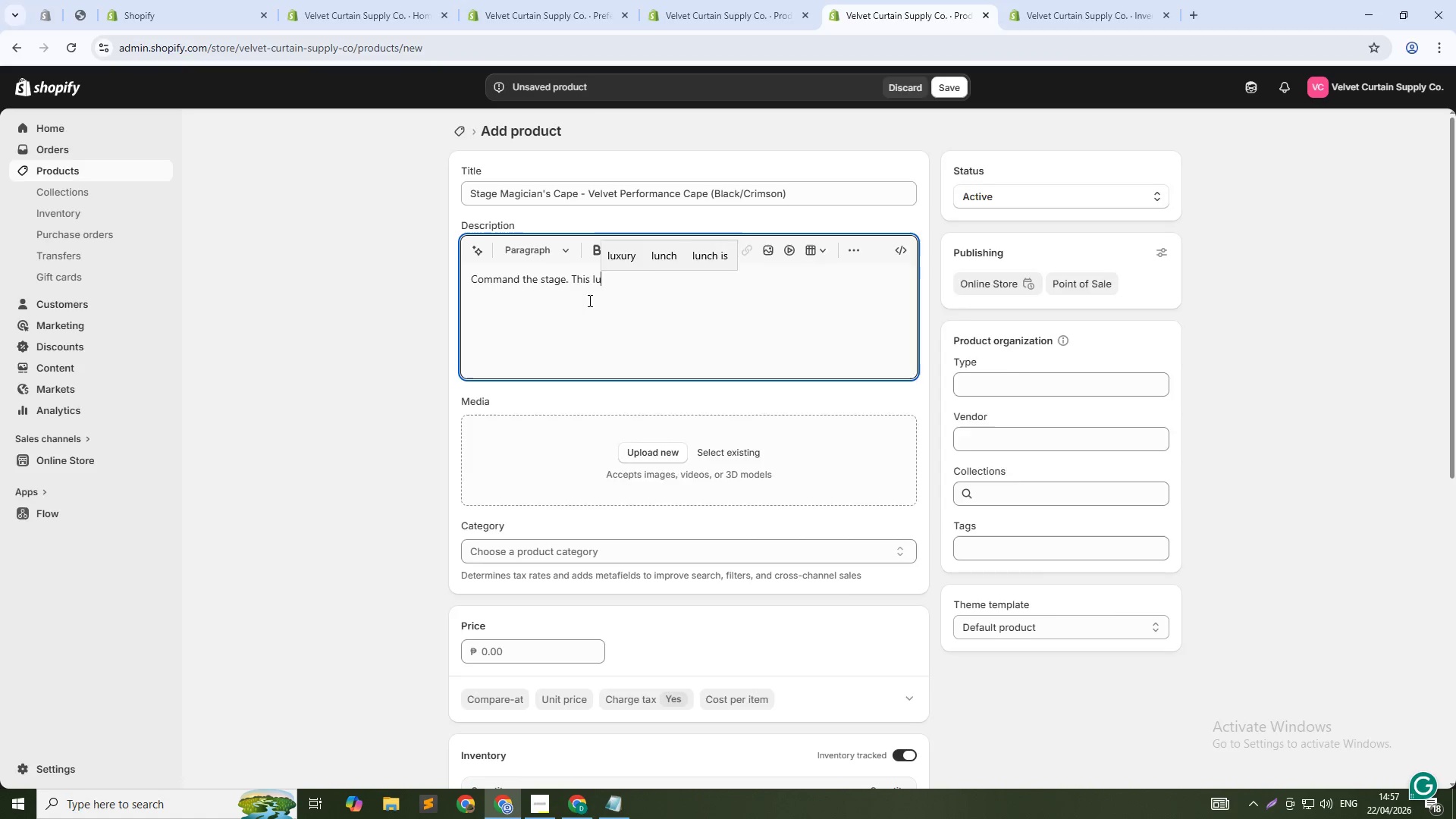 
key(Alt+Tab)